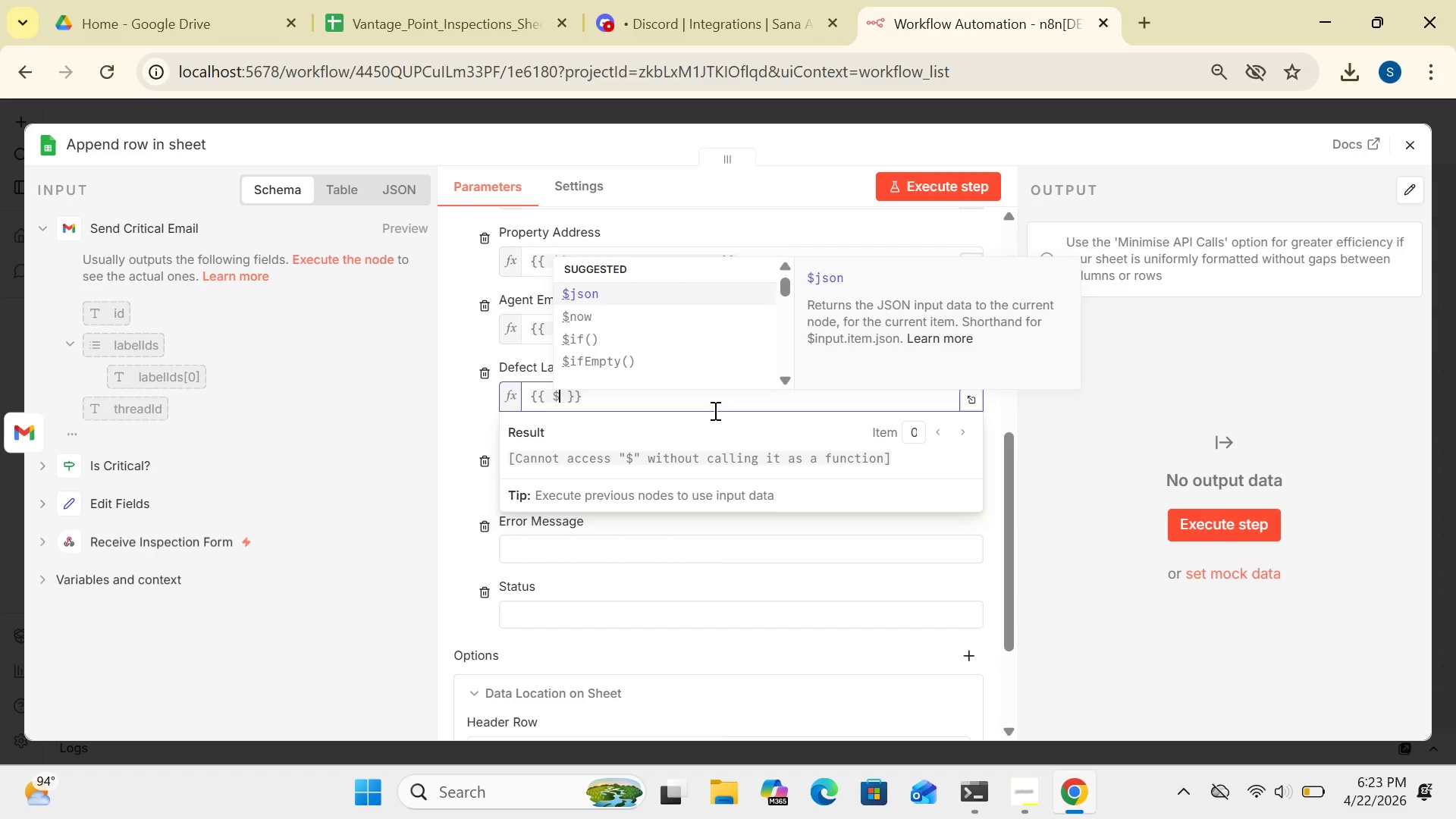 
wait(5.05)
 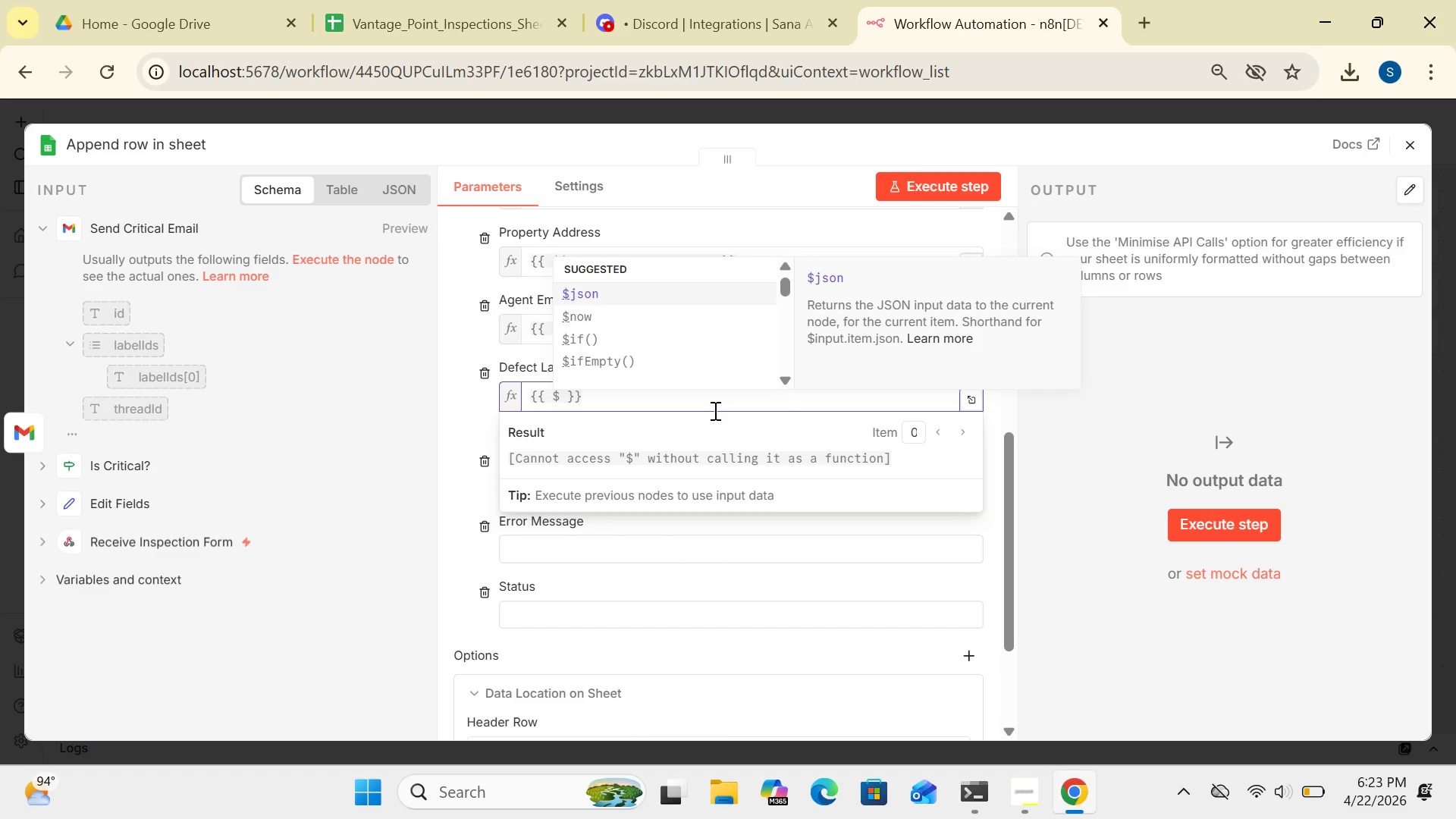 
left_click([632, 284])
 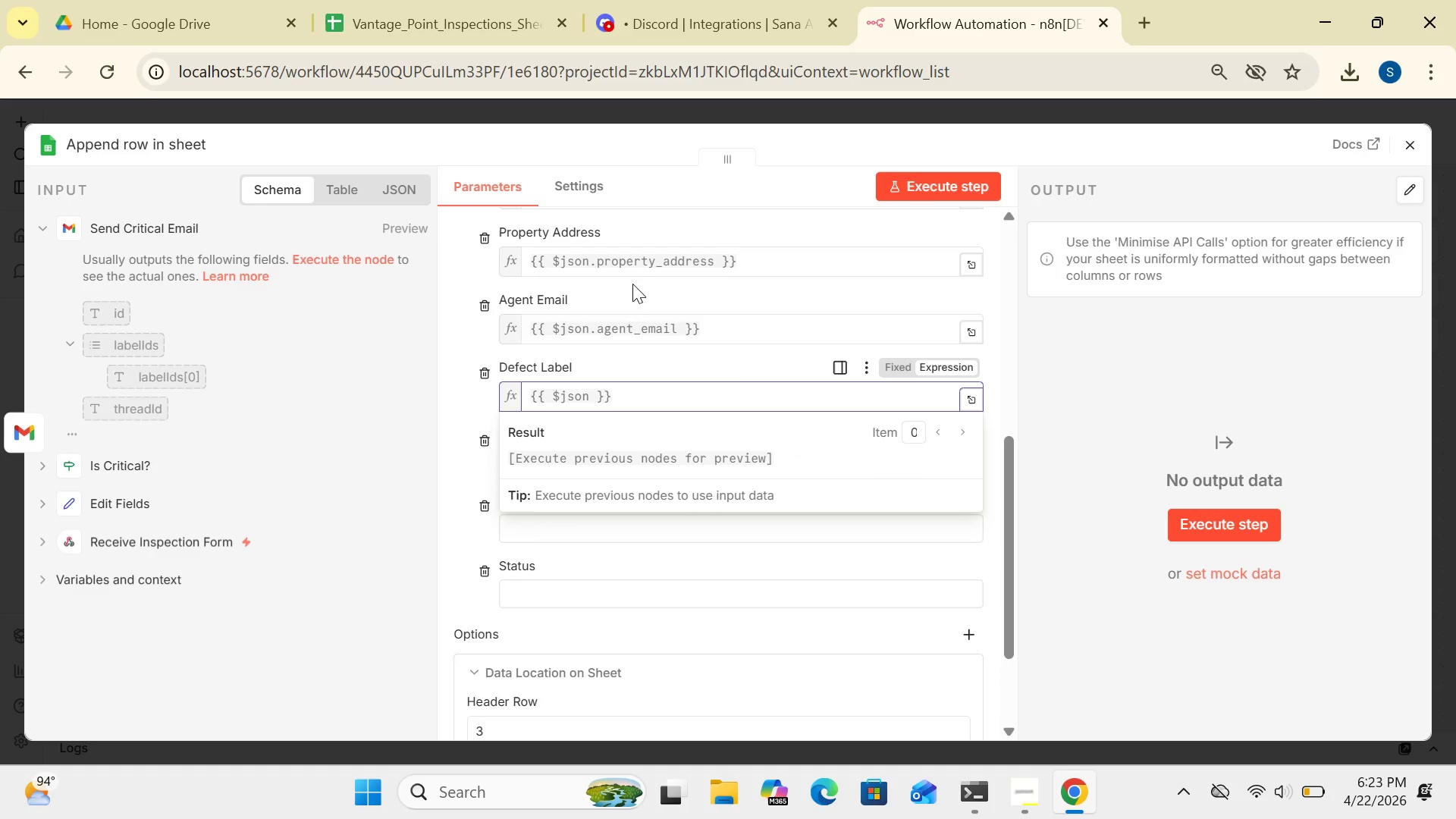 
type(.defect_labr)
key(Backspace)
type(el)
 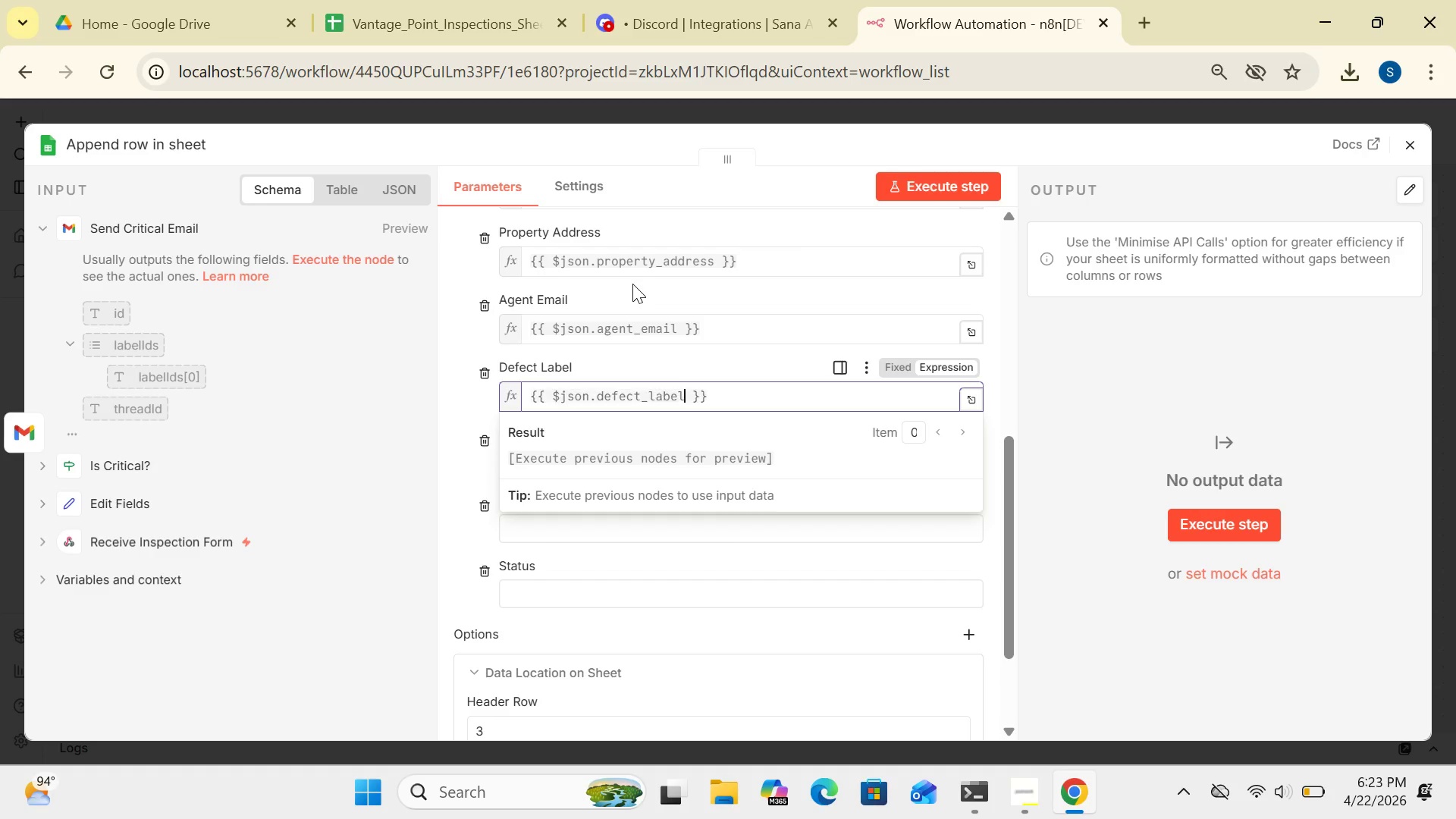 
left_click([741, 290])
 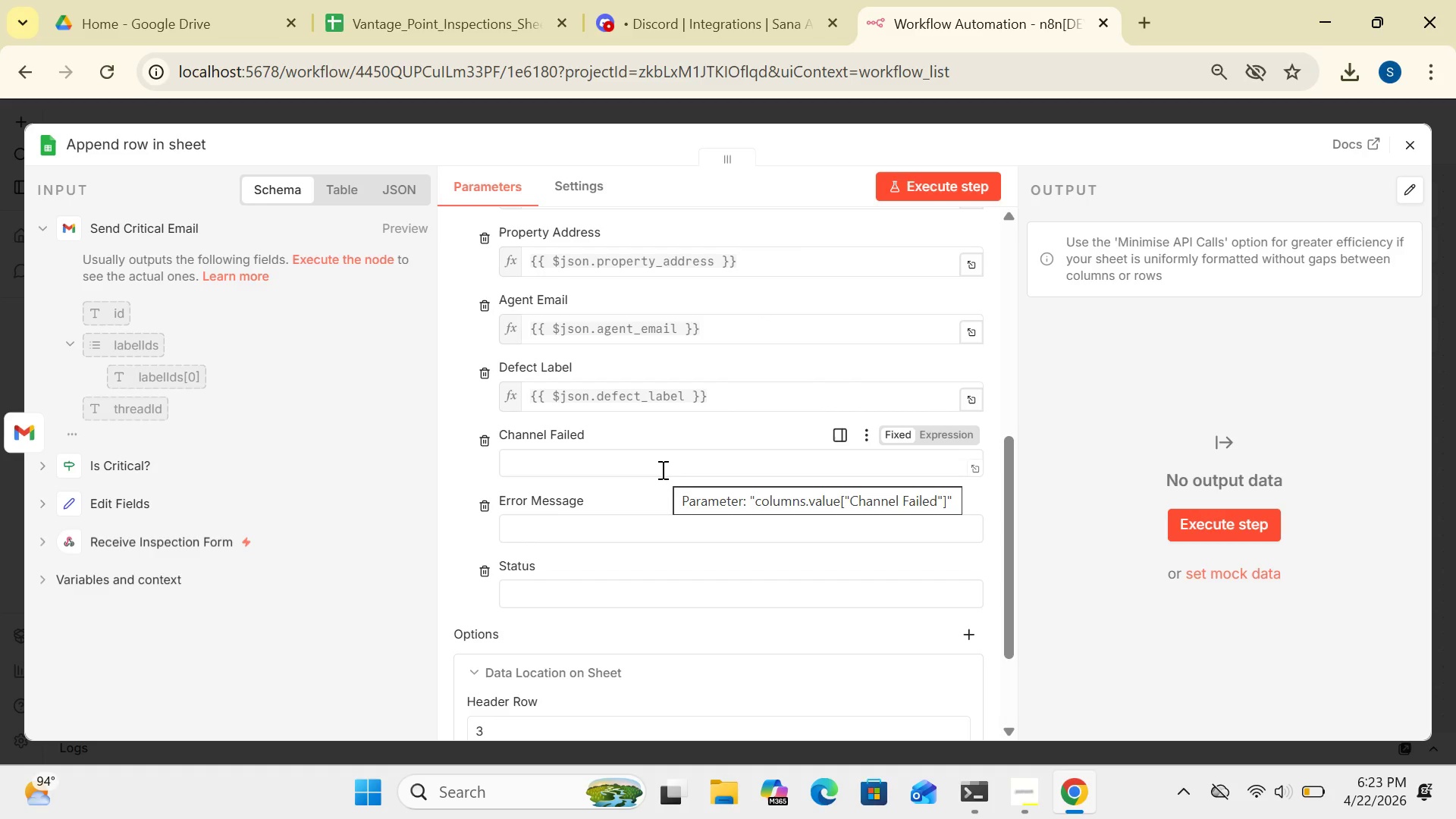 
wait(7.75)
 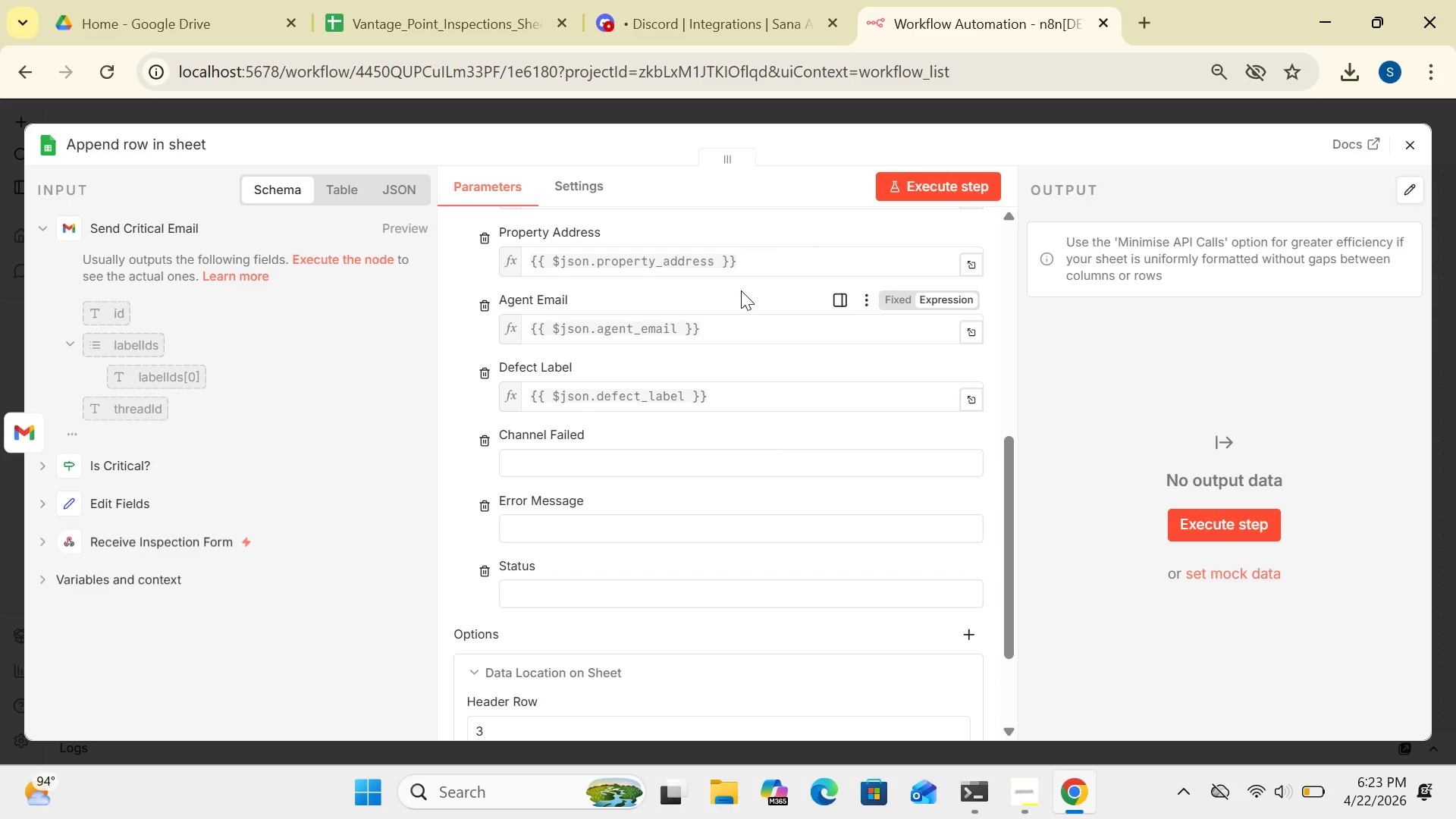 
left_click([598, 468])
 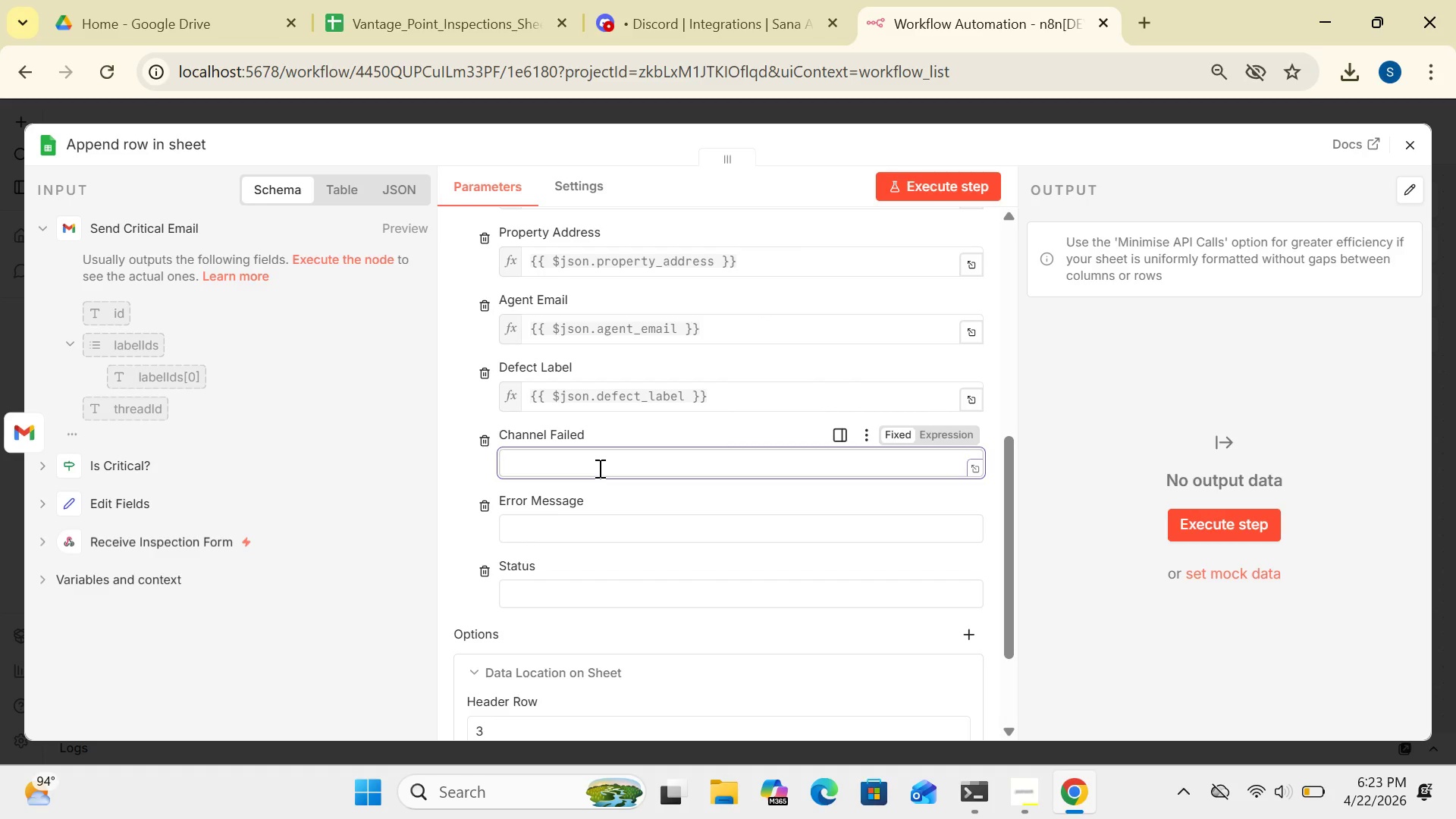 
type(Gmail)
 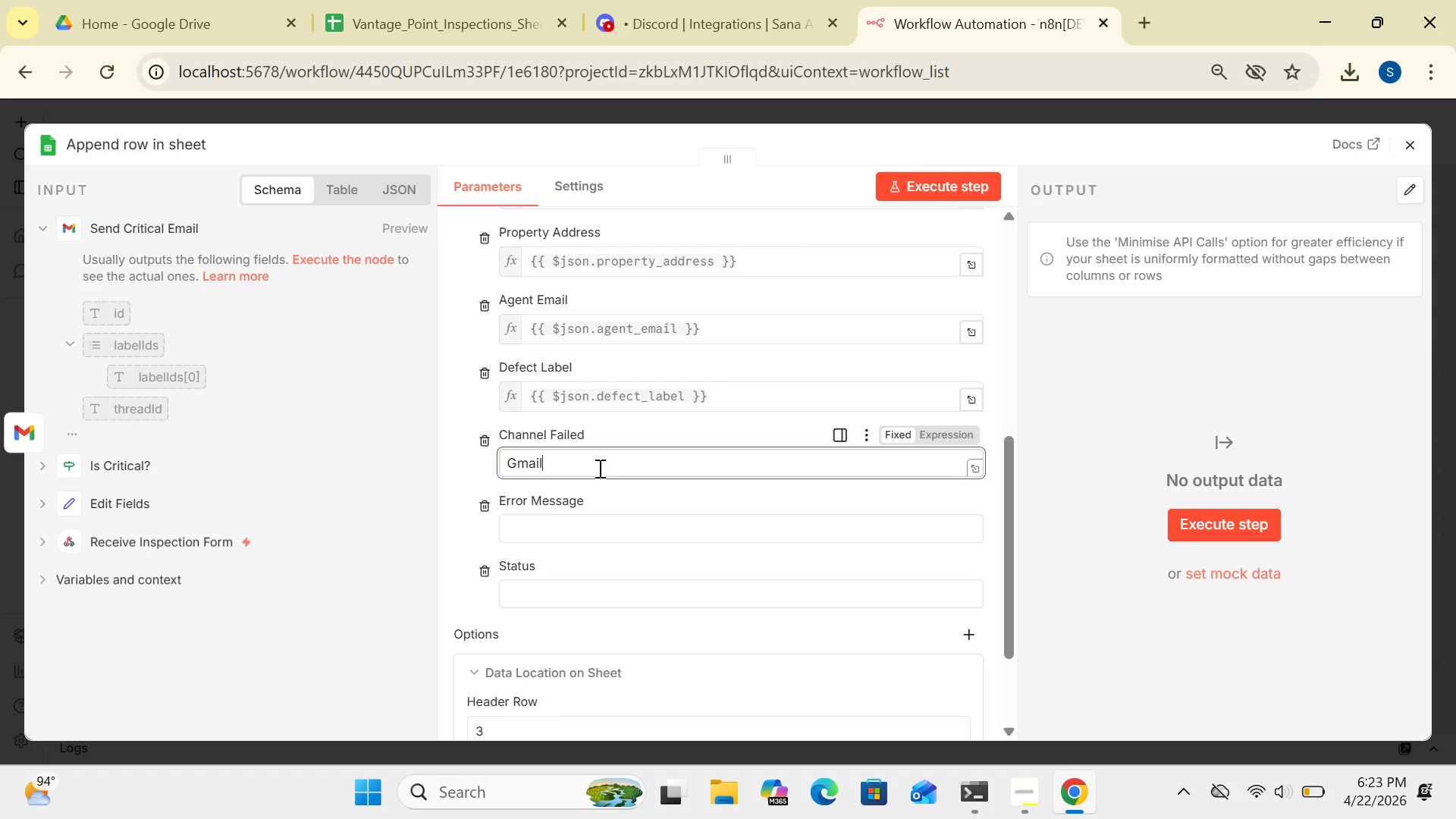 
wait(5.88)
 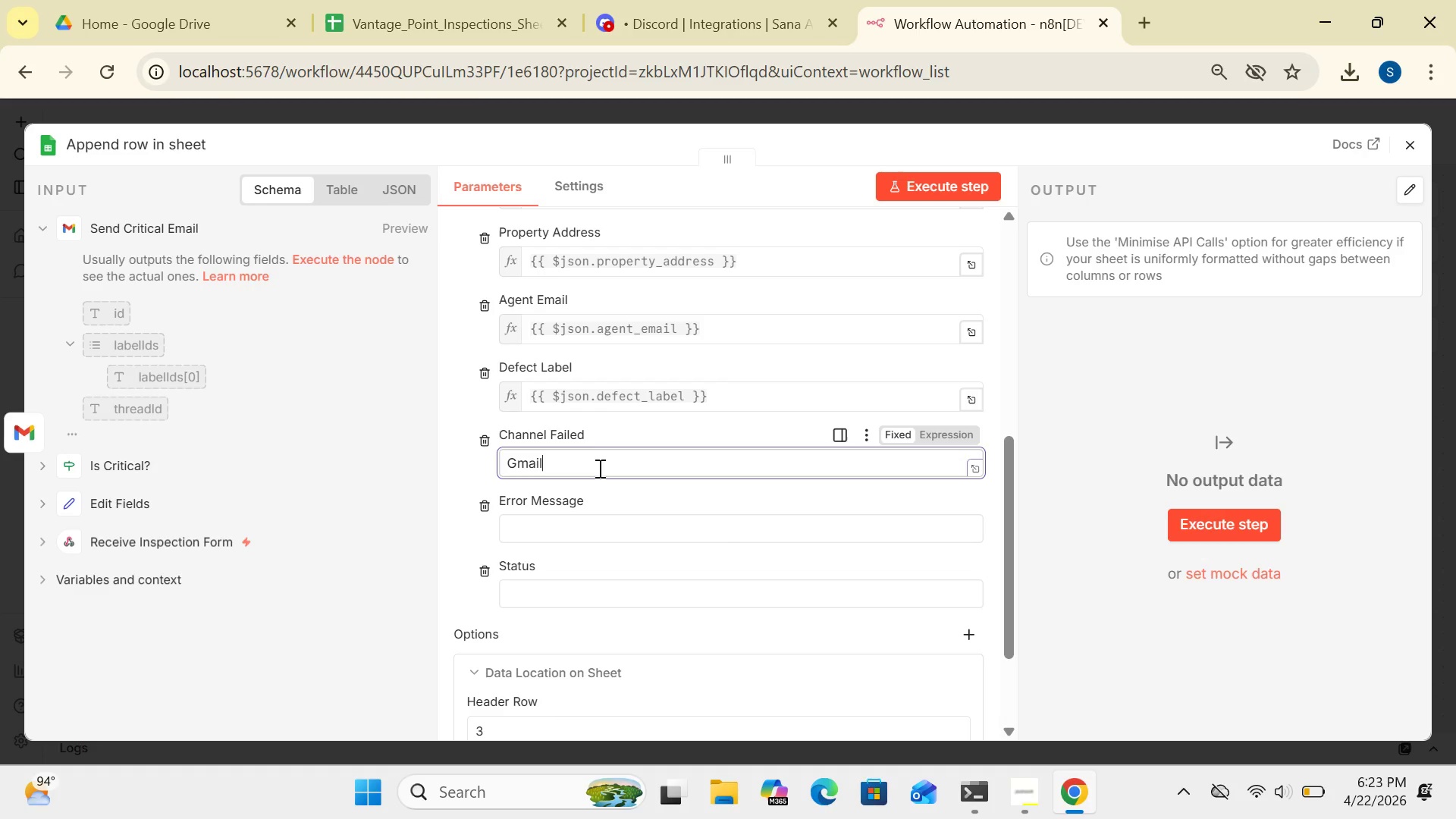 
left_click([578, 531])
 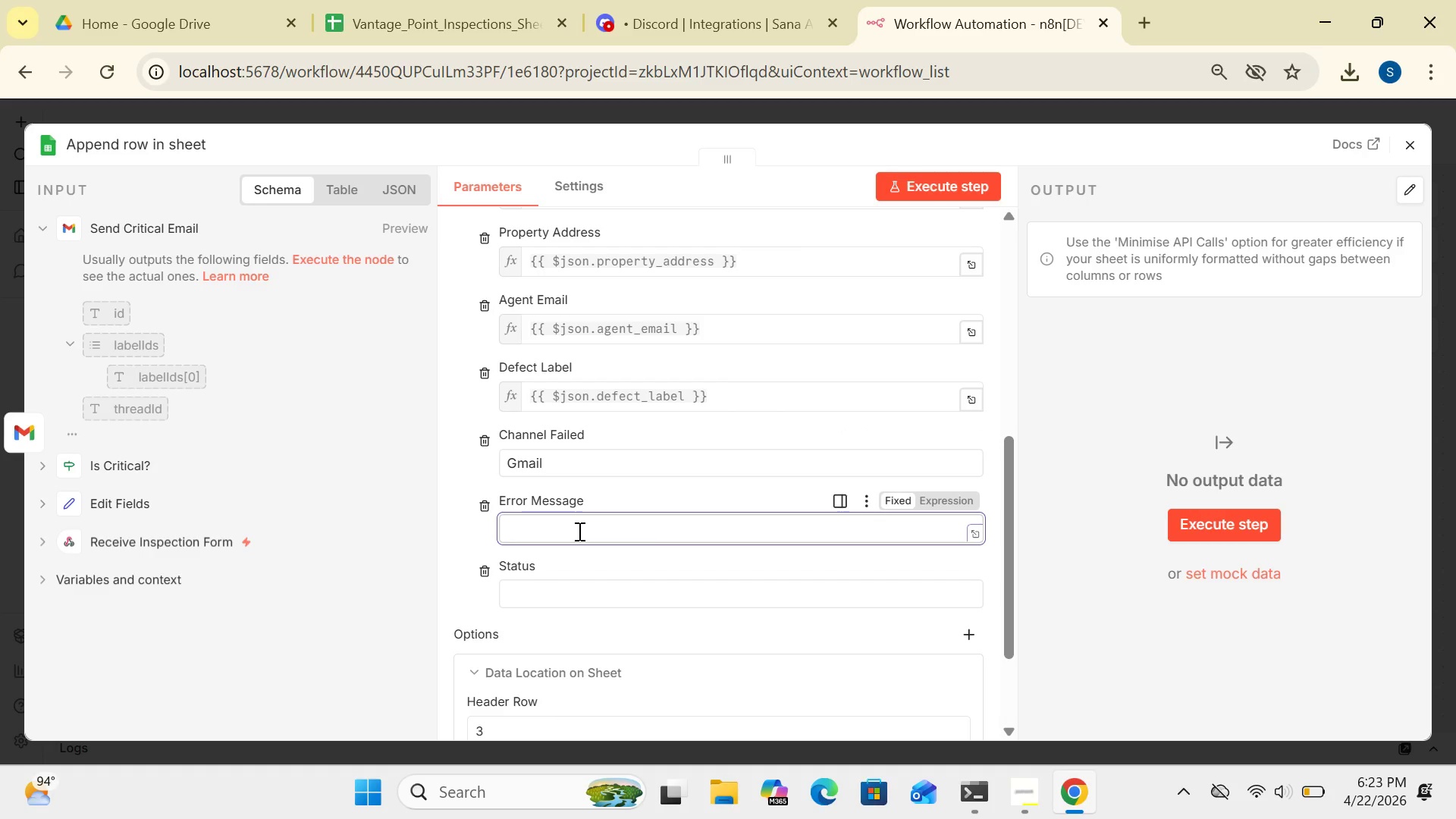 
type({{$json.error.message)
 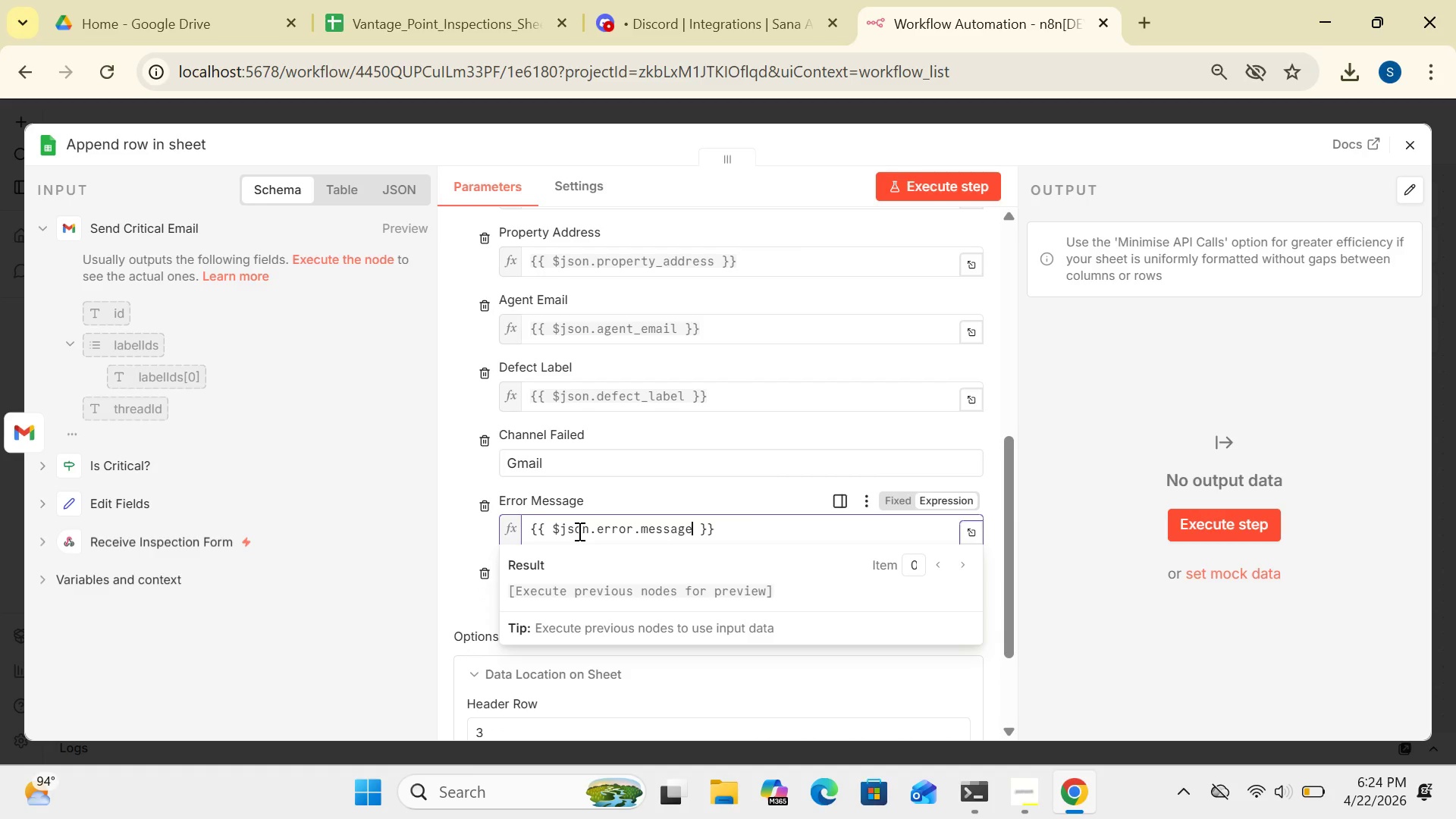 
wait(6.38)
 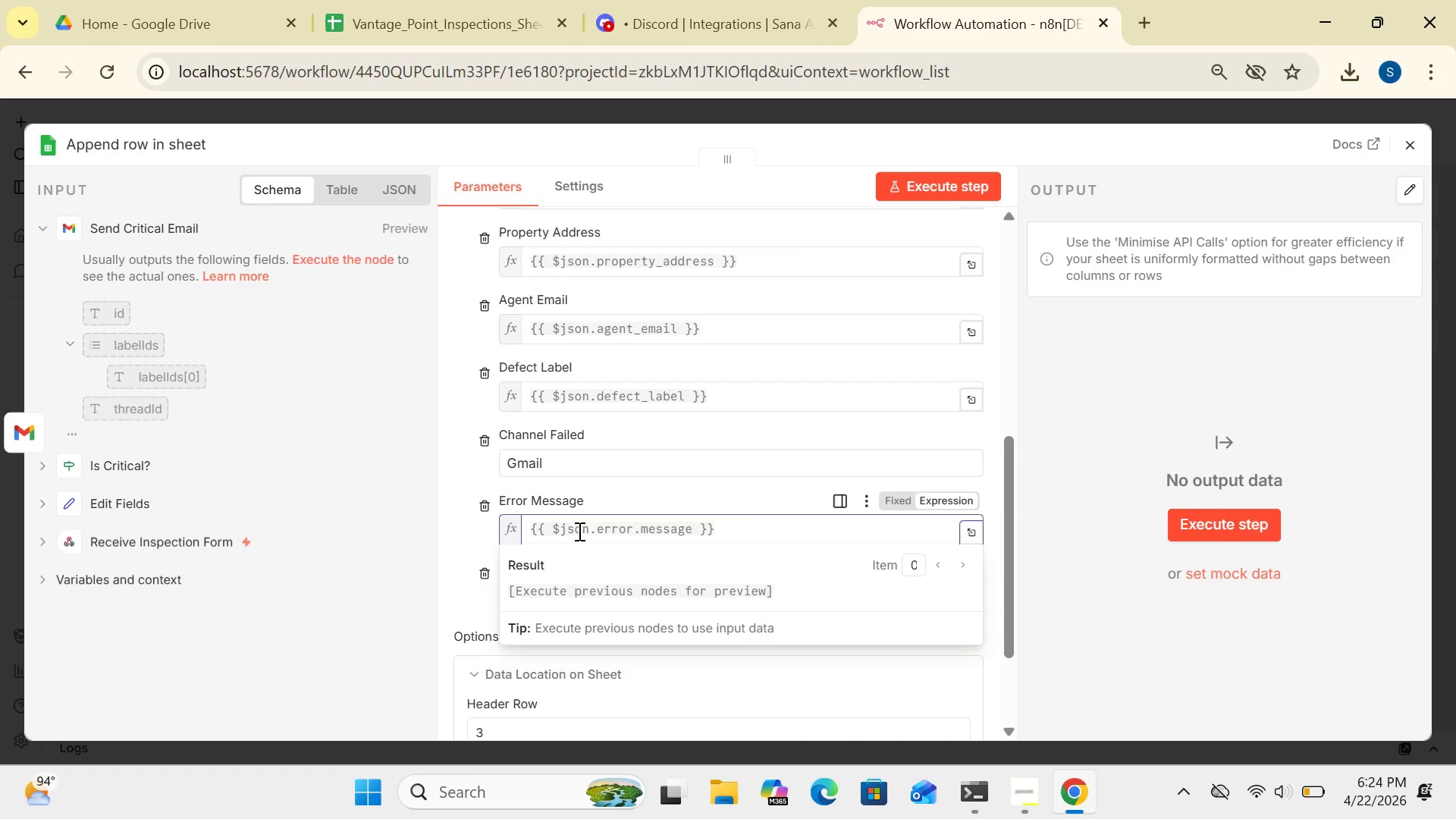 
left_click([443, 529])
 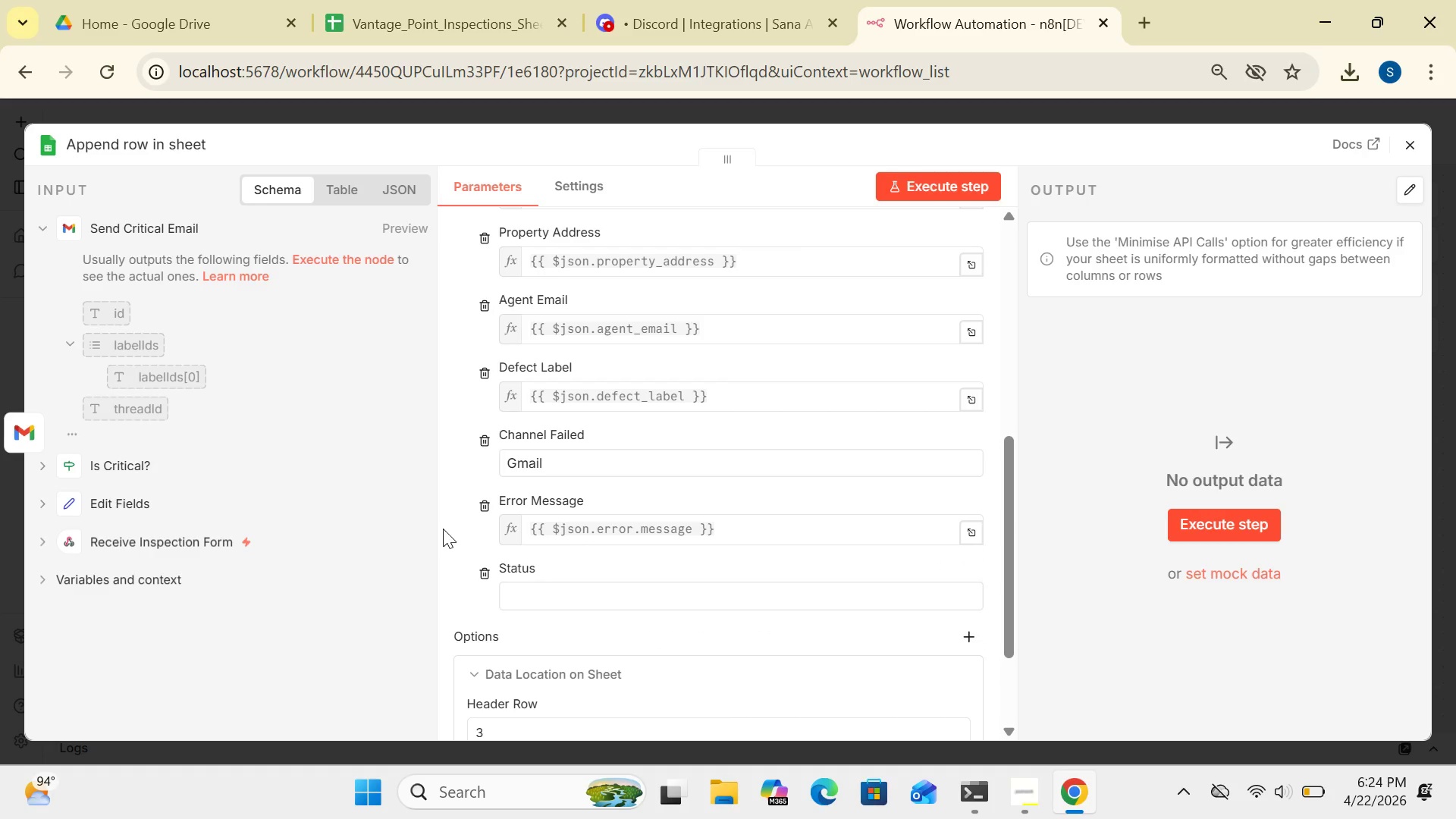 
wait(11.38)
 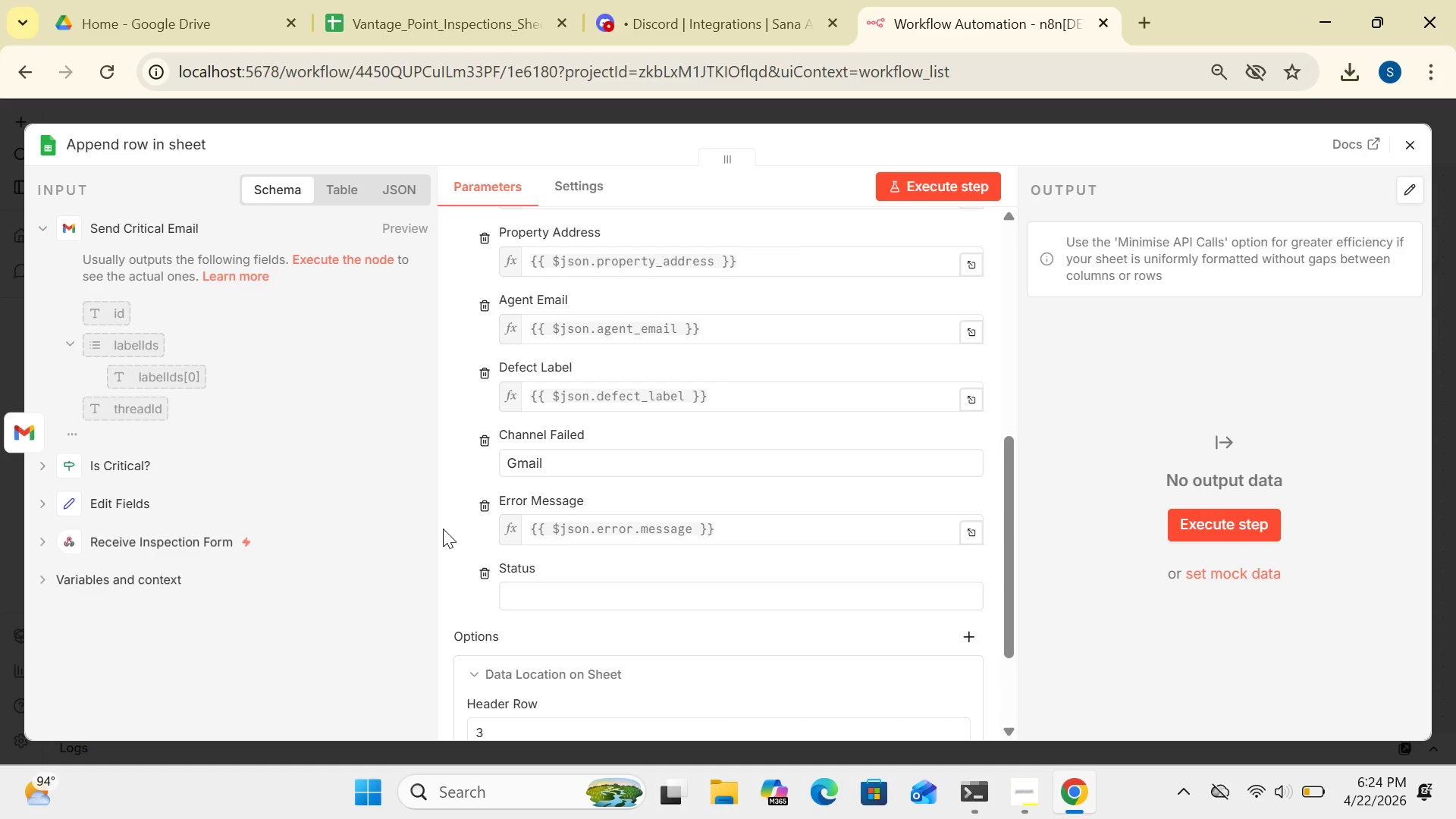 
left_click_drag(start_coordinate=[1010, 576], to_coordinate=[1006, 648])
 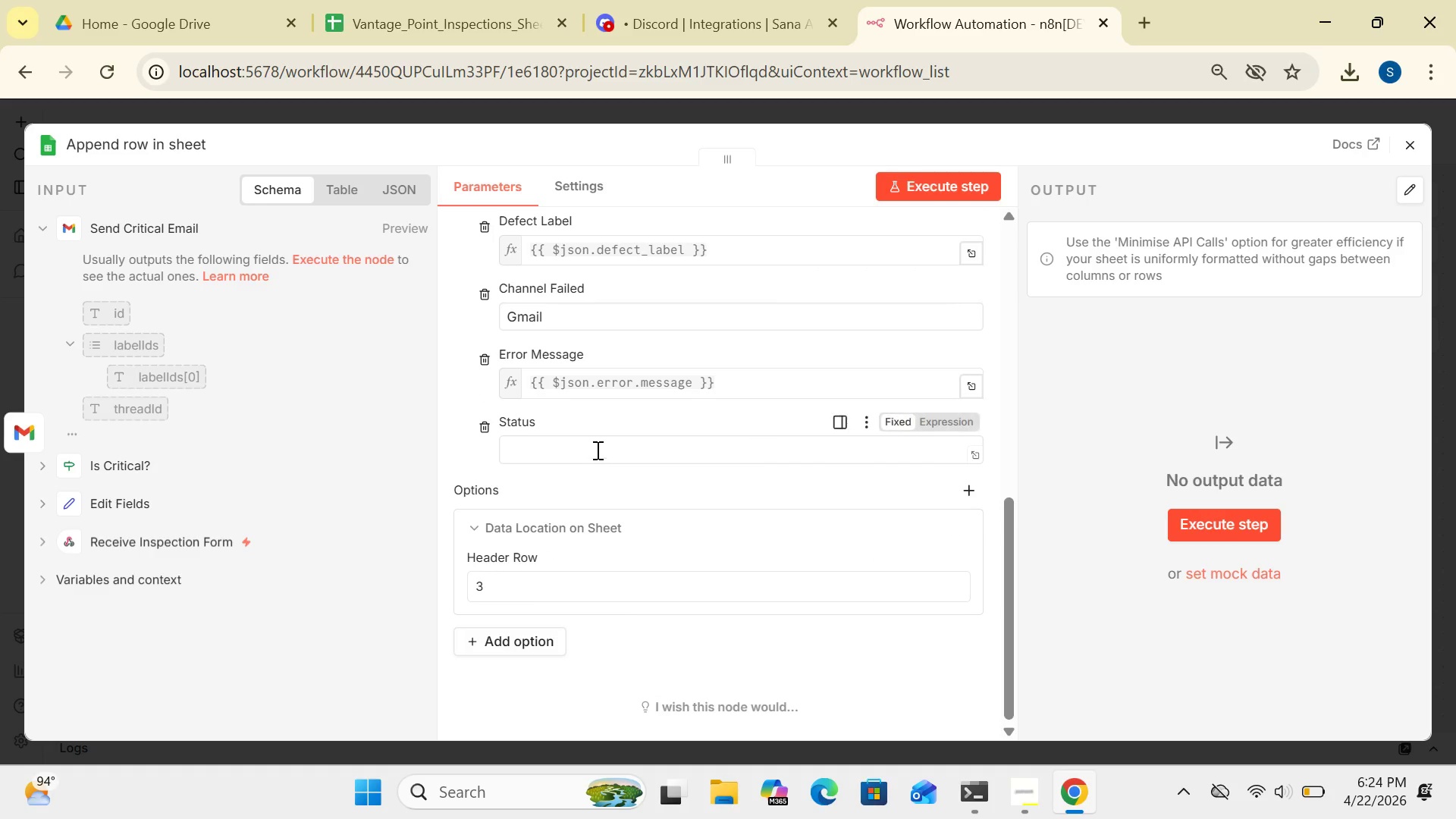 
left_click([595, 449])
 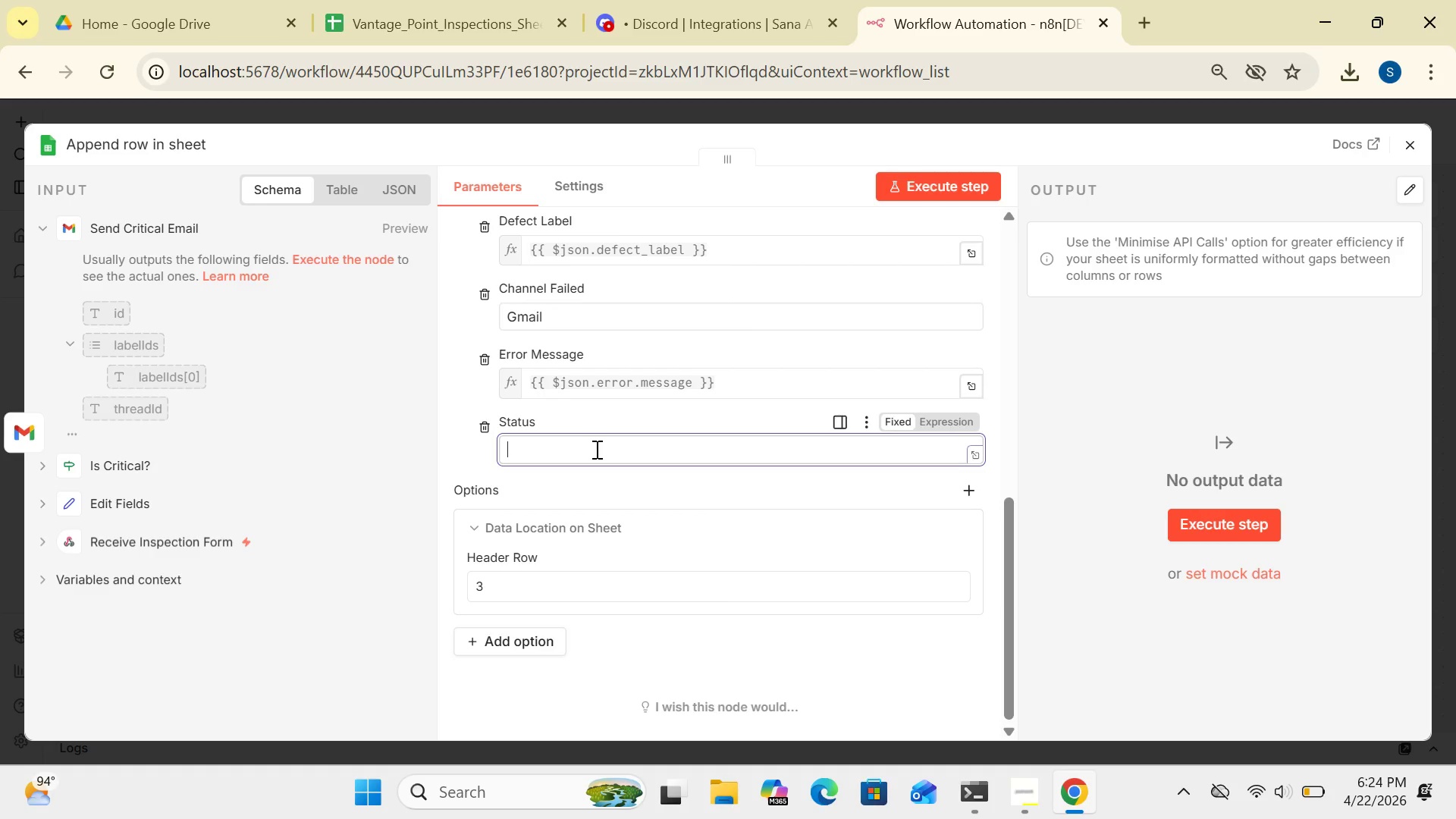 
wait(7.2)
 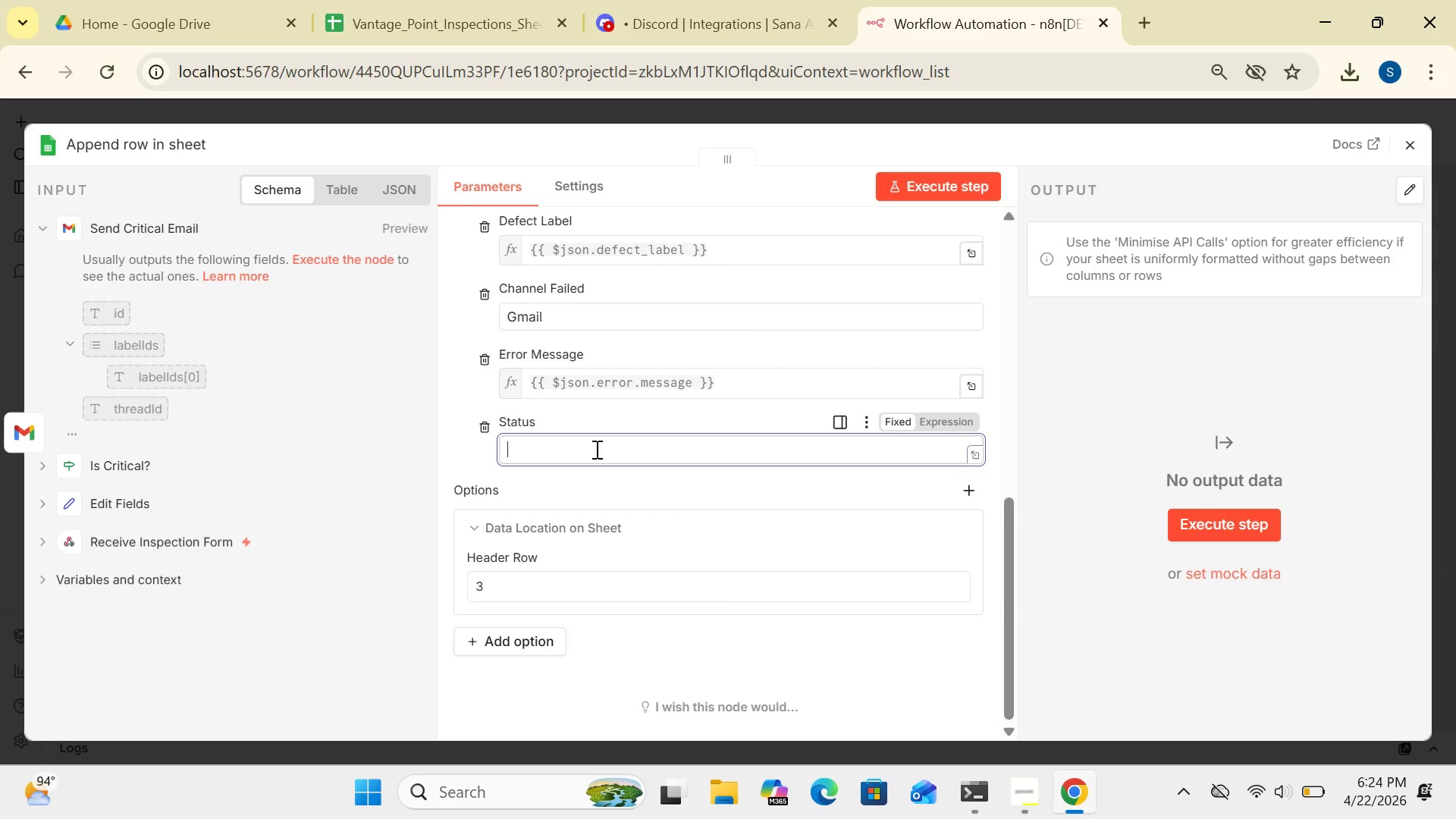 
left_click([1023, 795])